 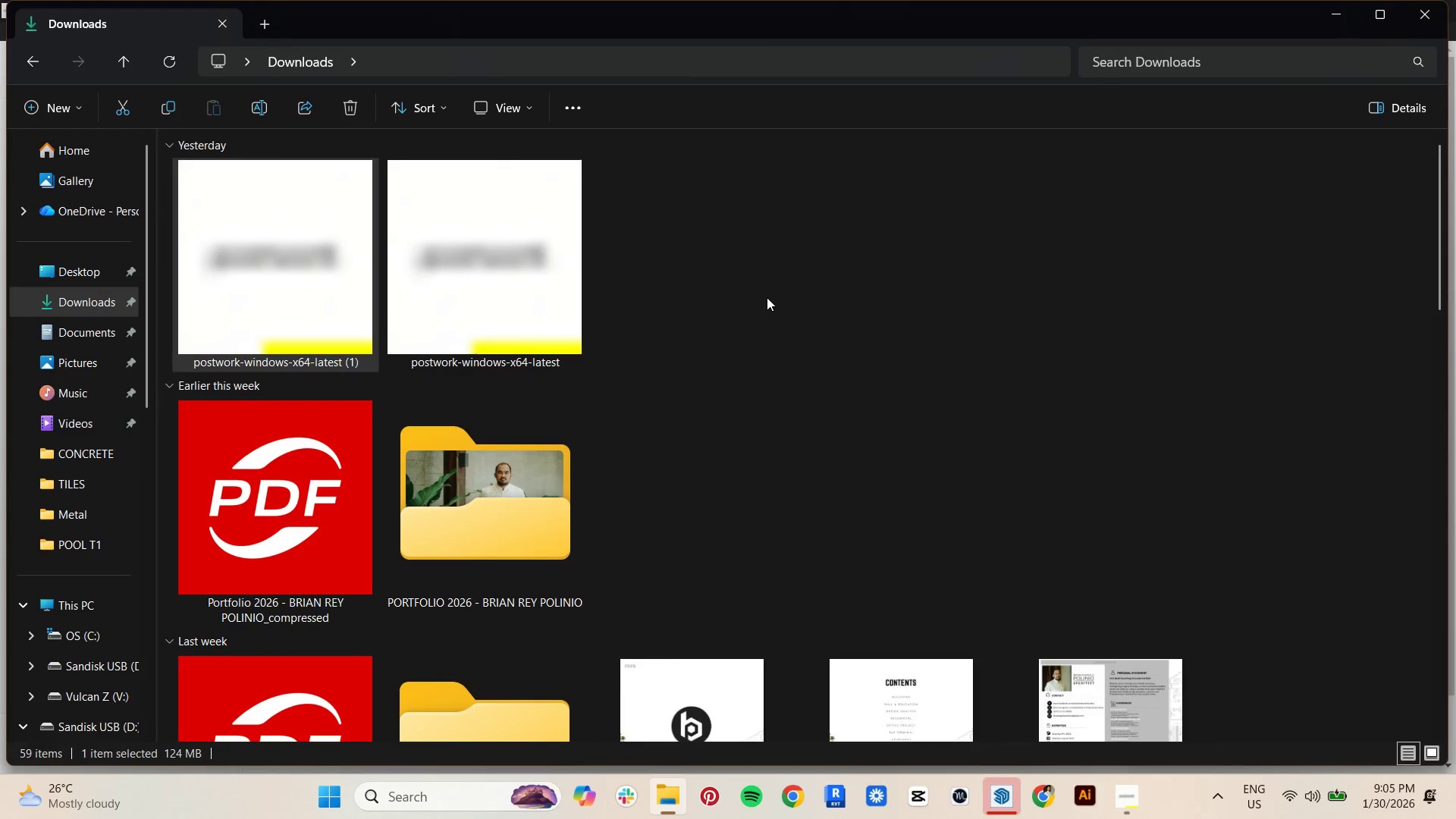 
key(Alt+Tab)
 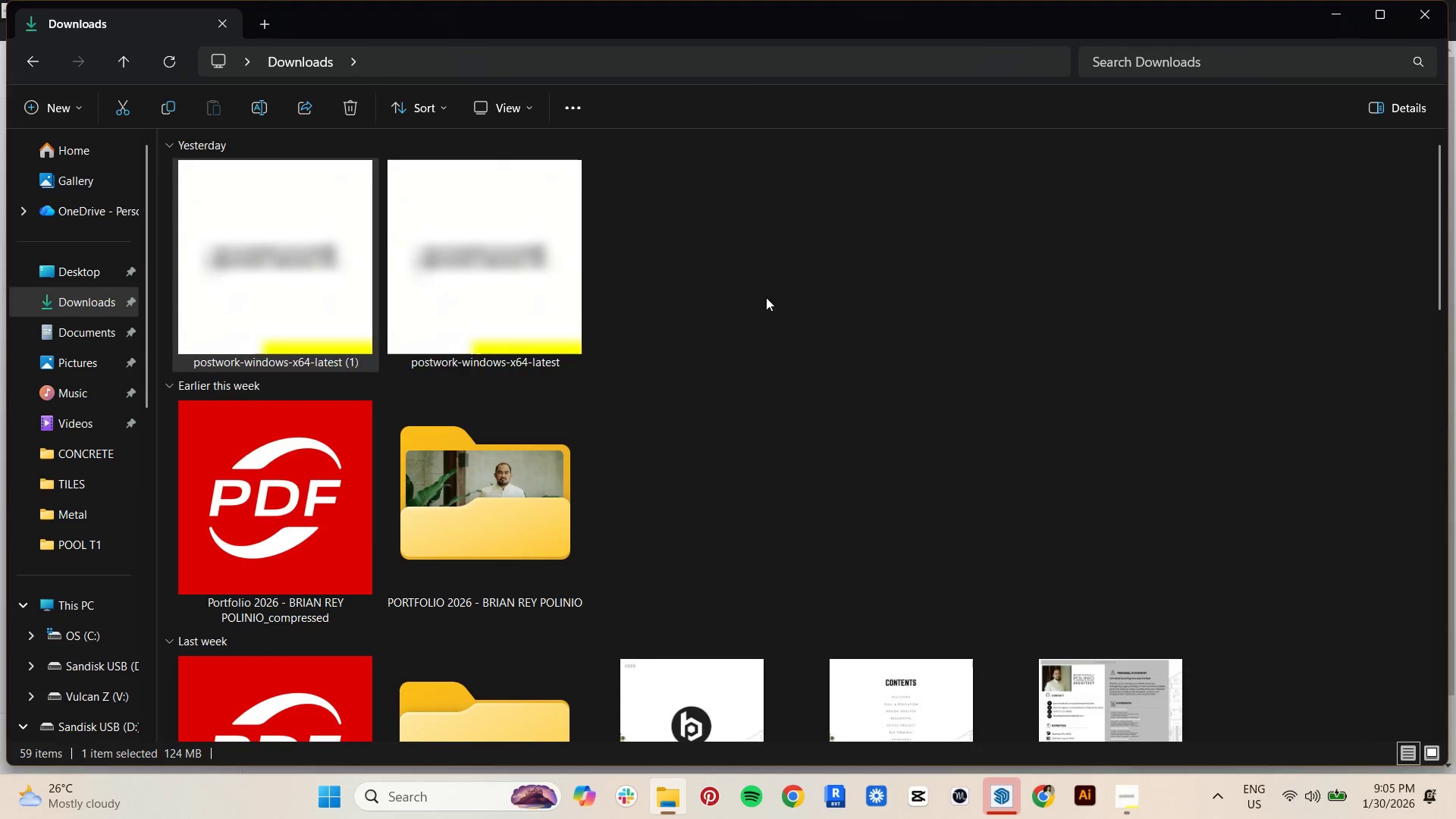 
key(Alt+Tab)
 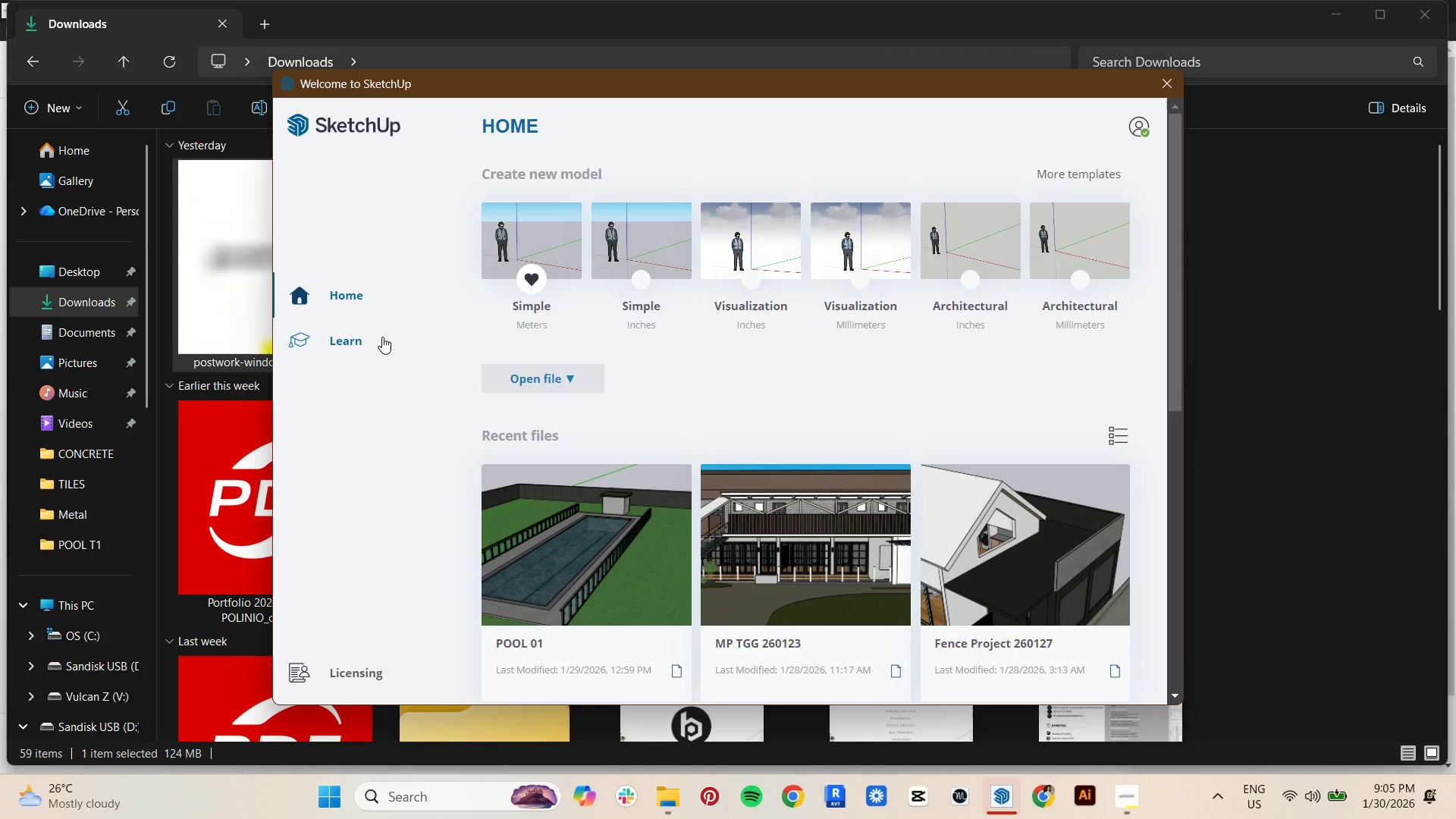 
left_click([592, 218])
 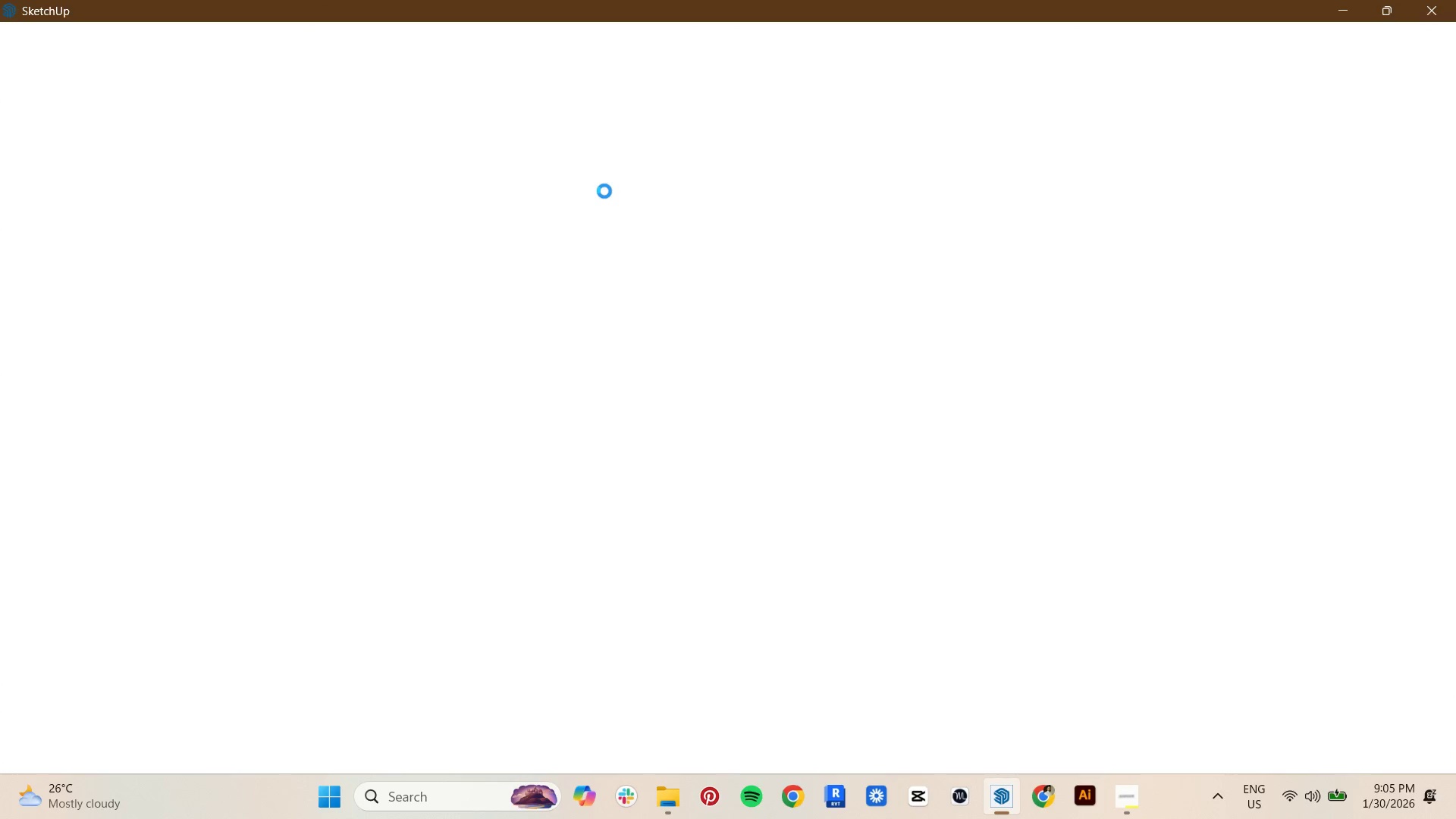 
key(Alt+Tab)
 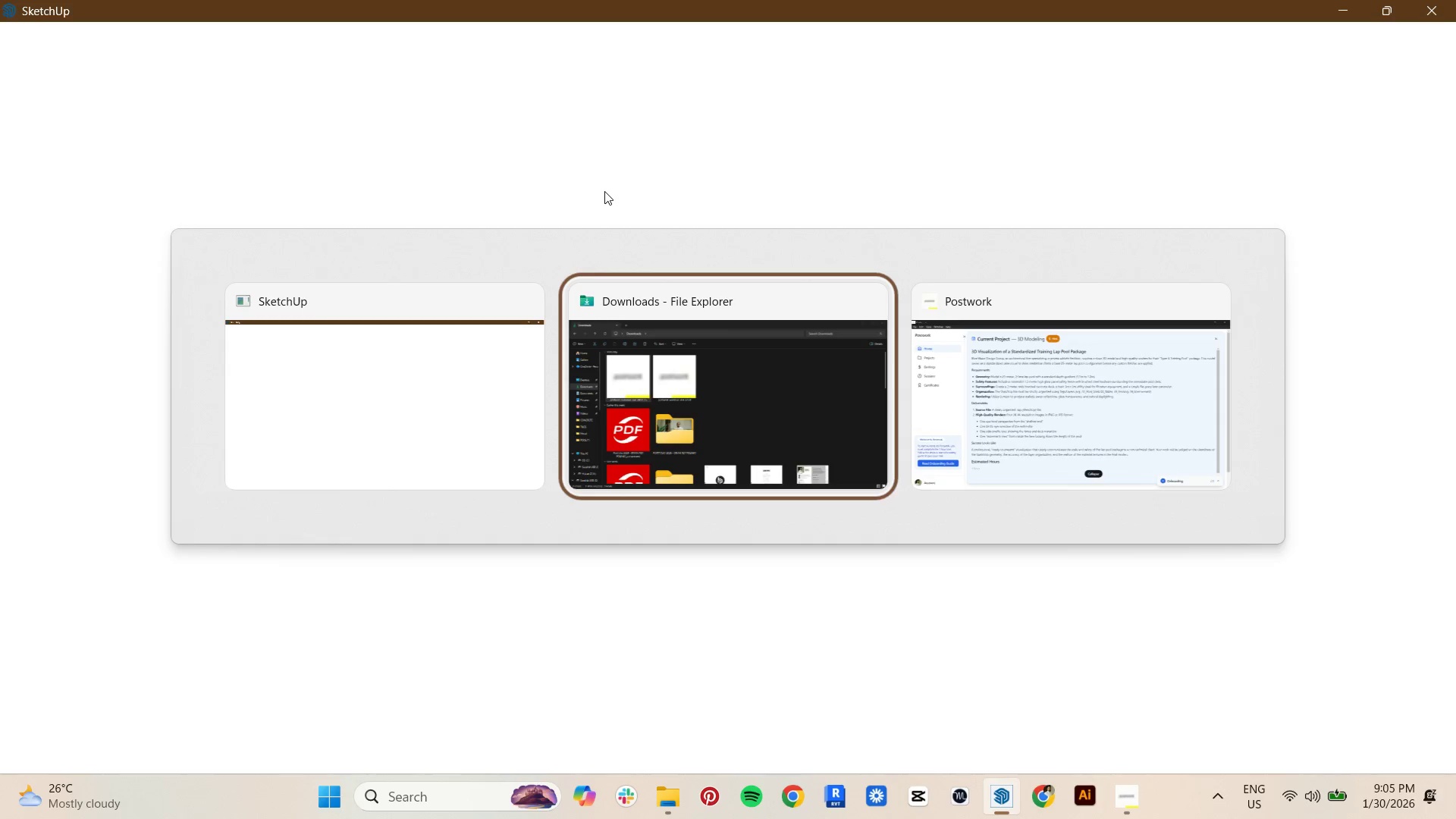 
key(Alt+Tab)